 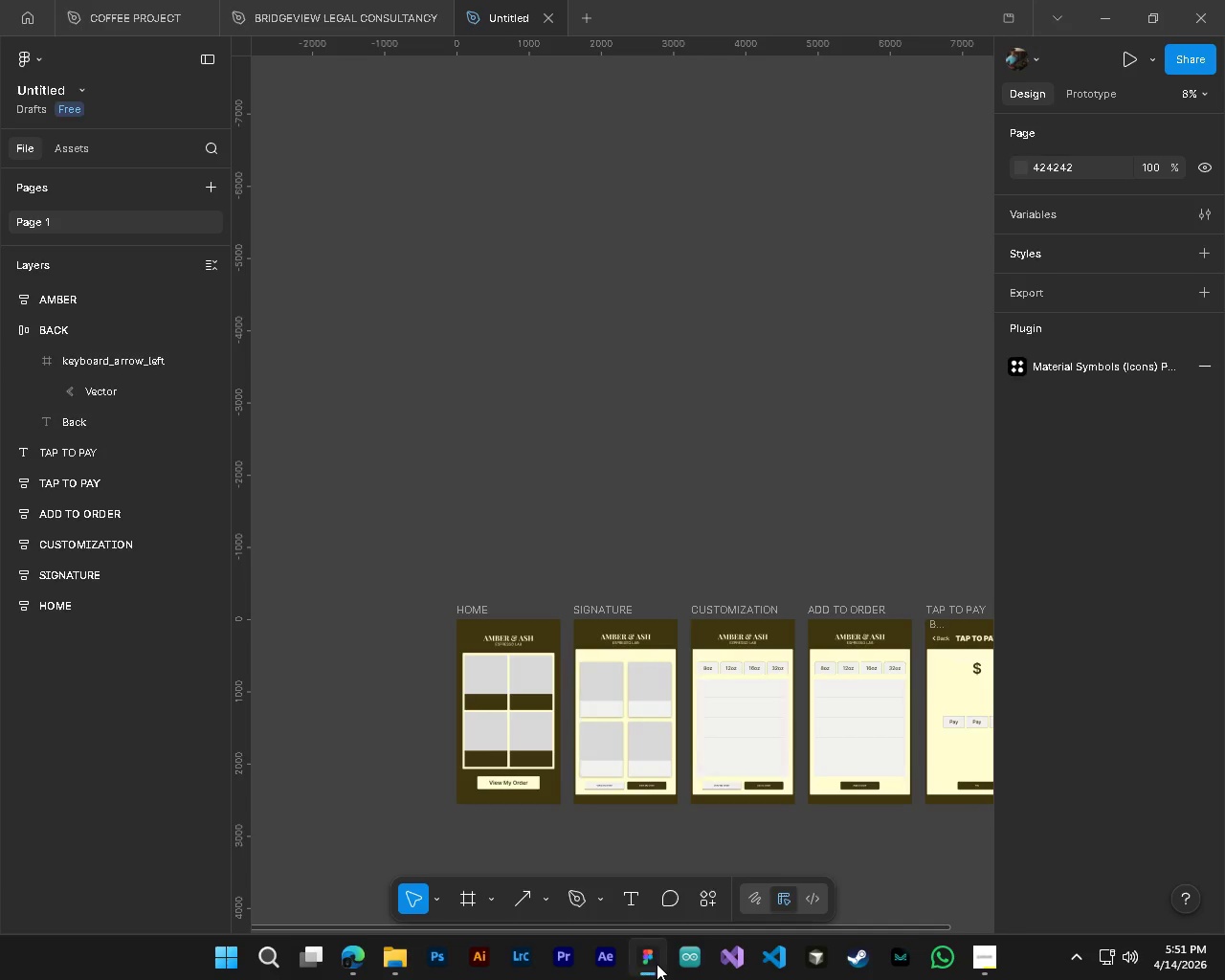 
scroll: coordinate [662, 835], scroll_direction: down, amount: 2.0
 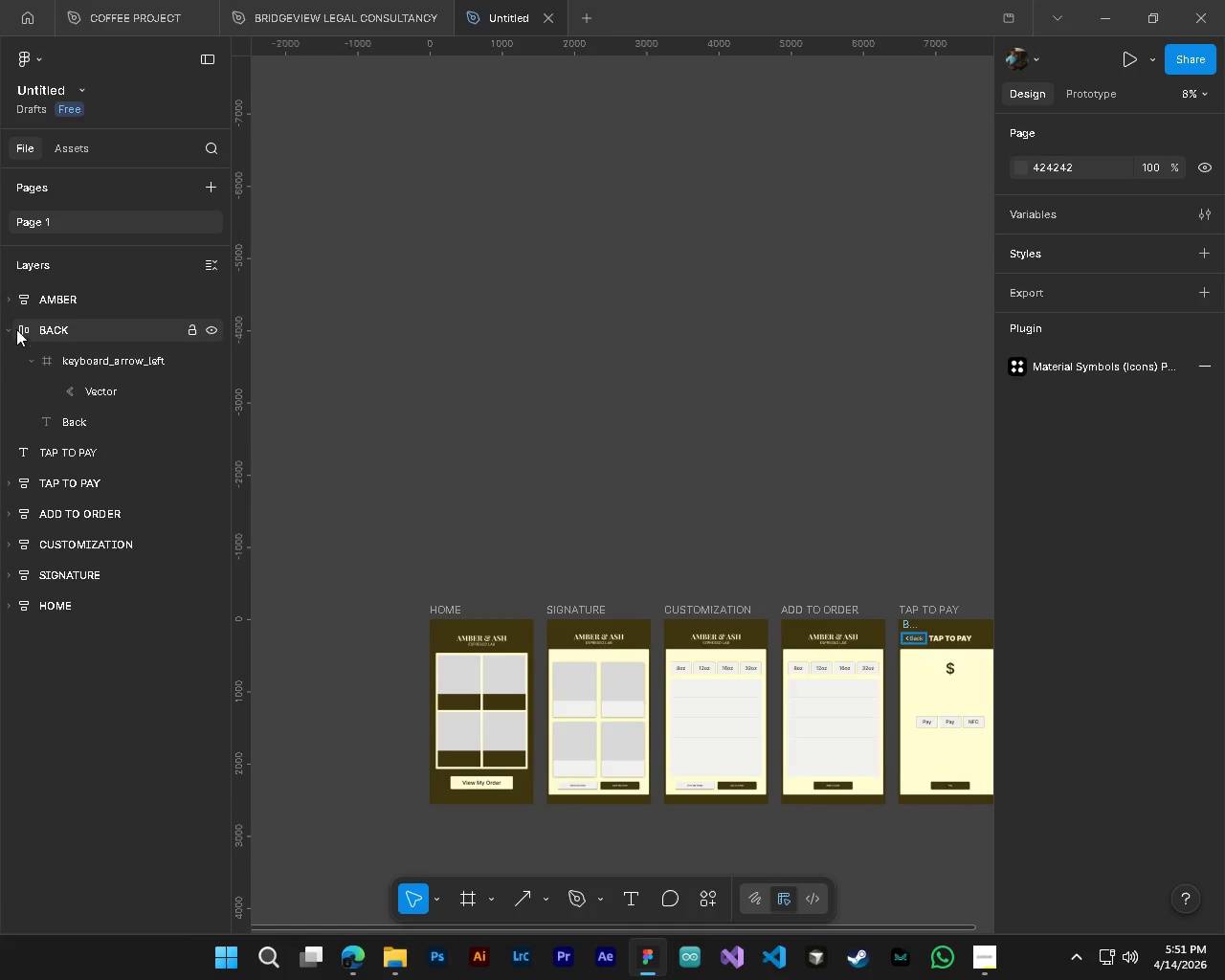 
left_click([10, 323])
 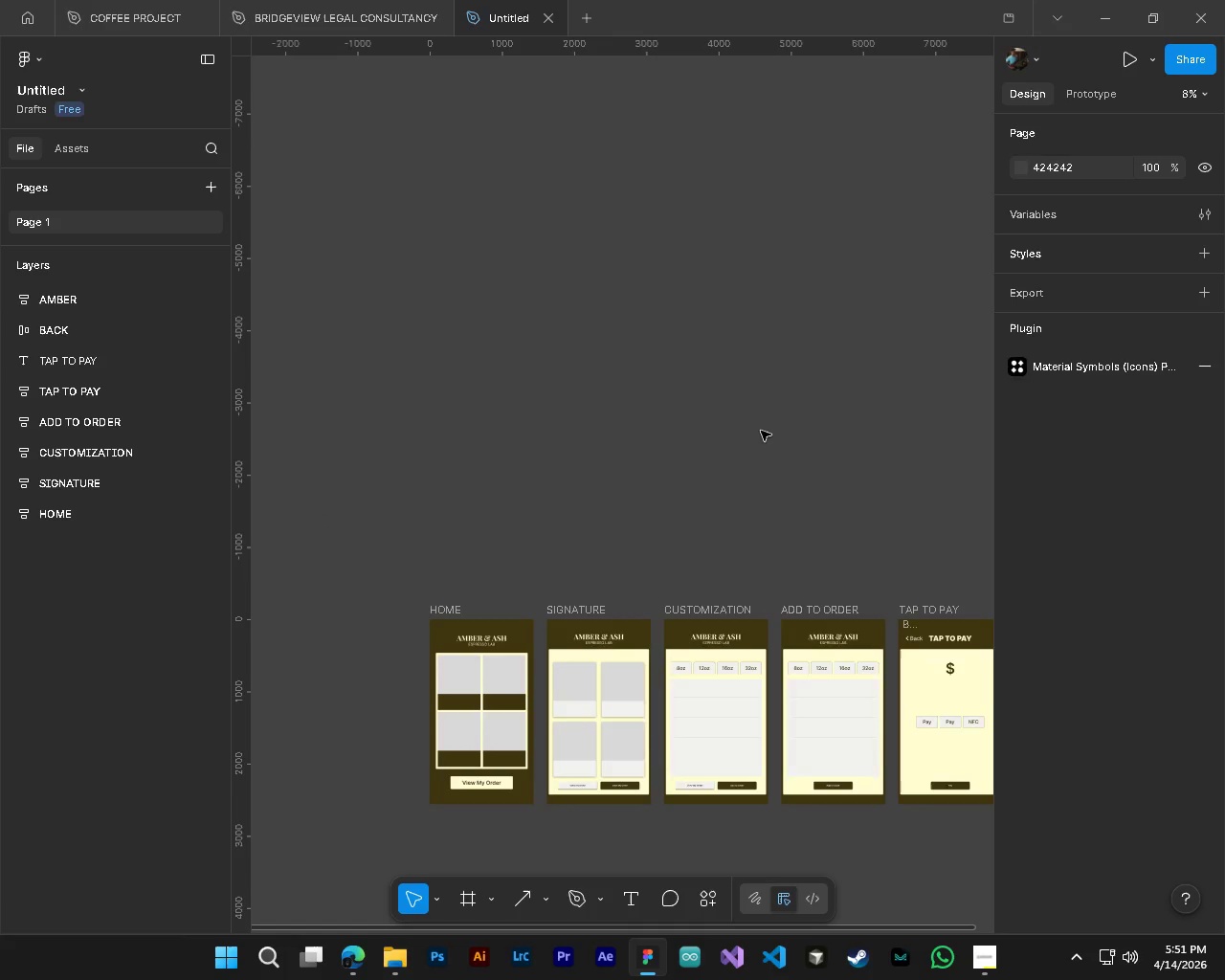 
left_click([761, 431])
 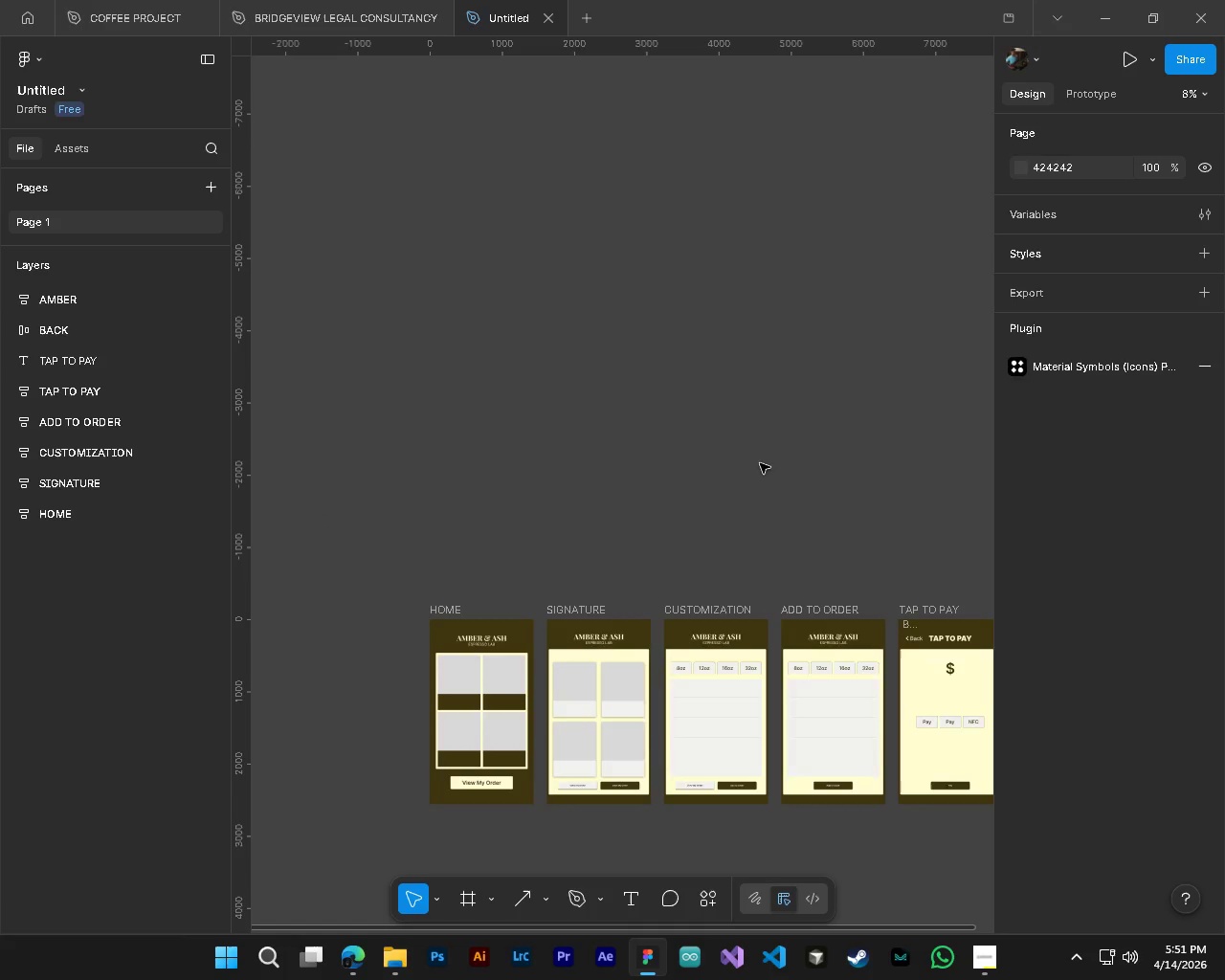 